 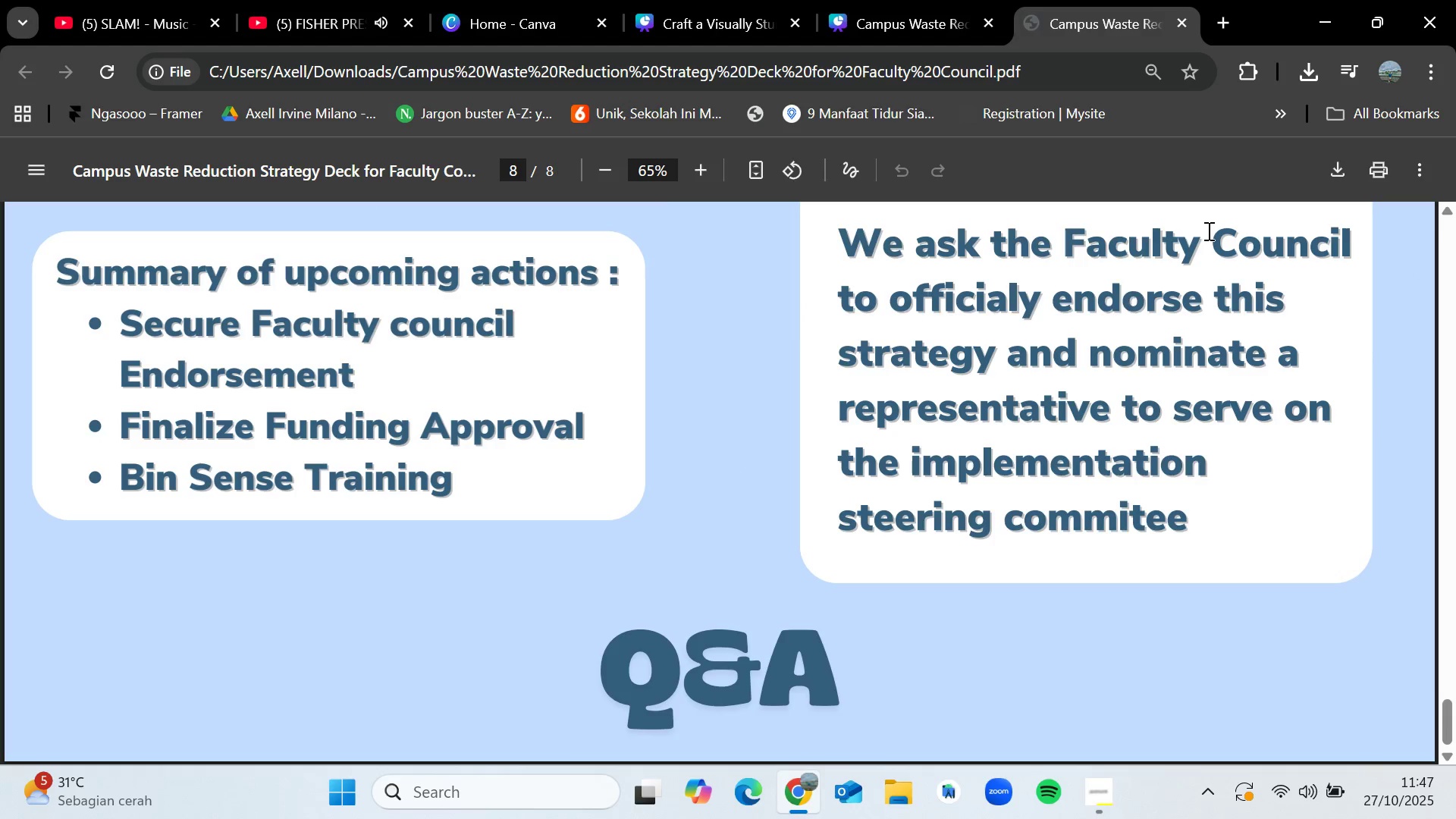 
left_click([1174, 28])
 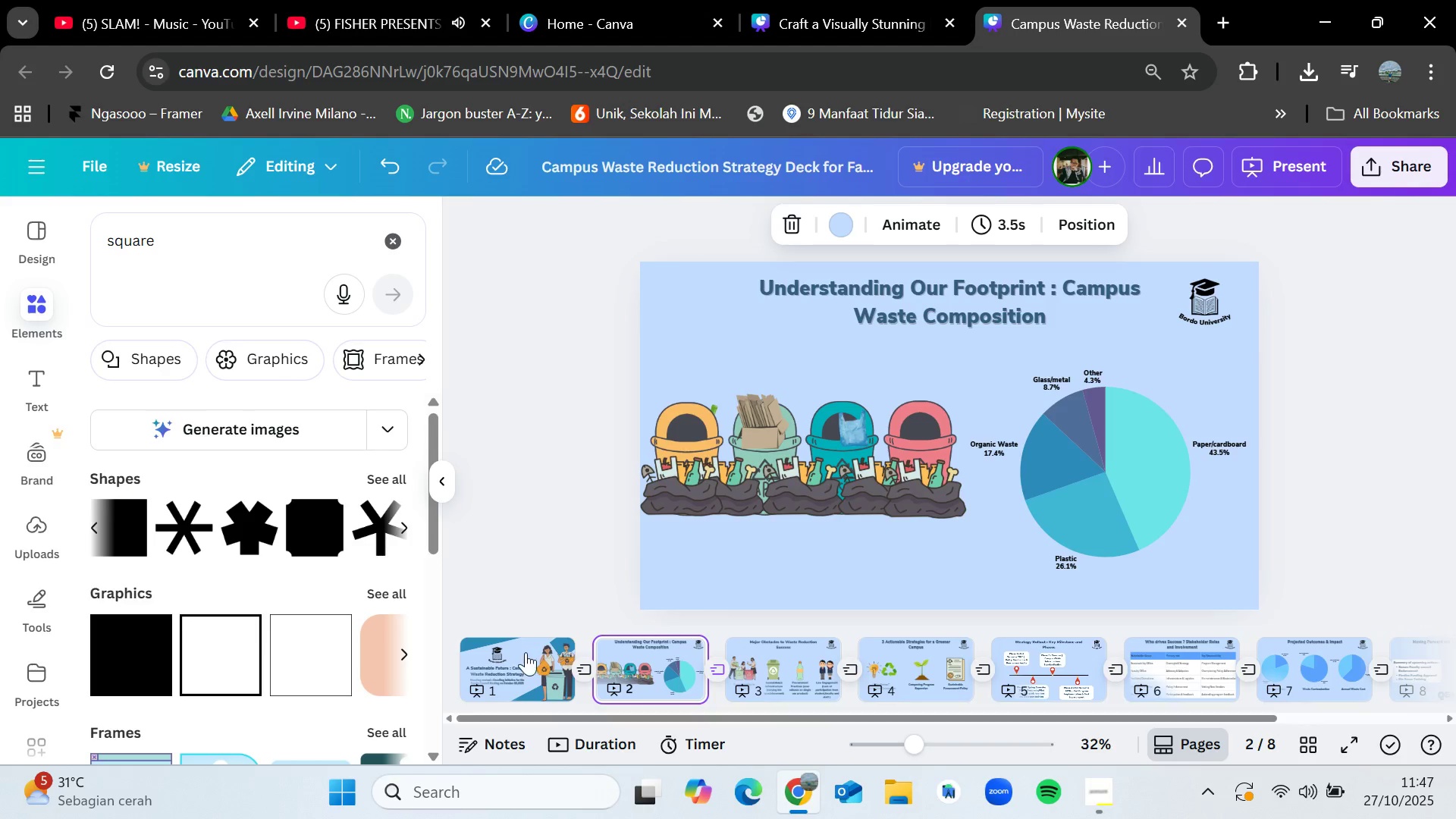 
left_click([534, 654])
 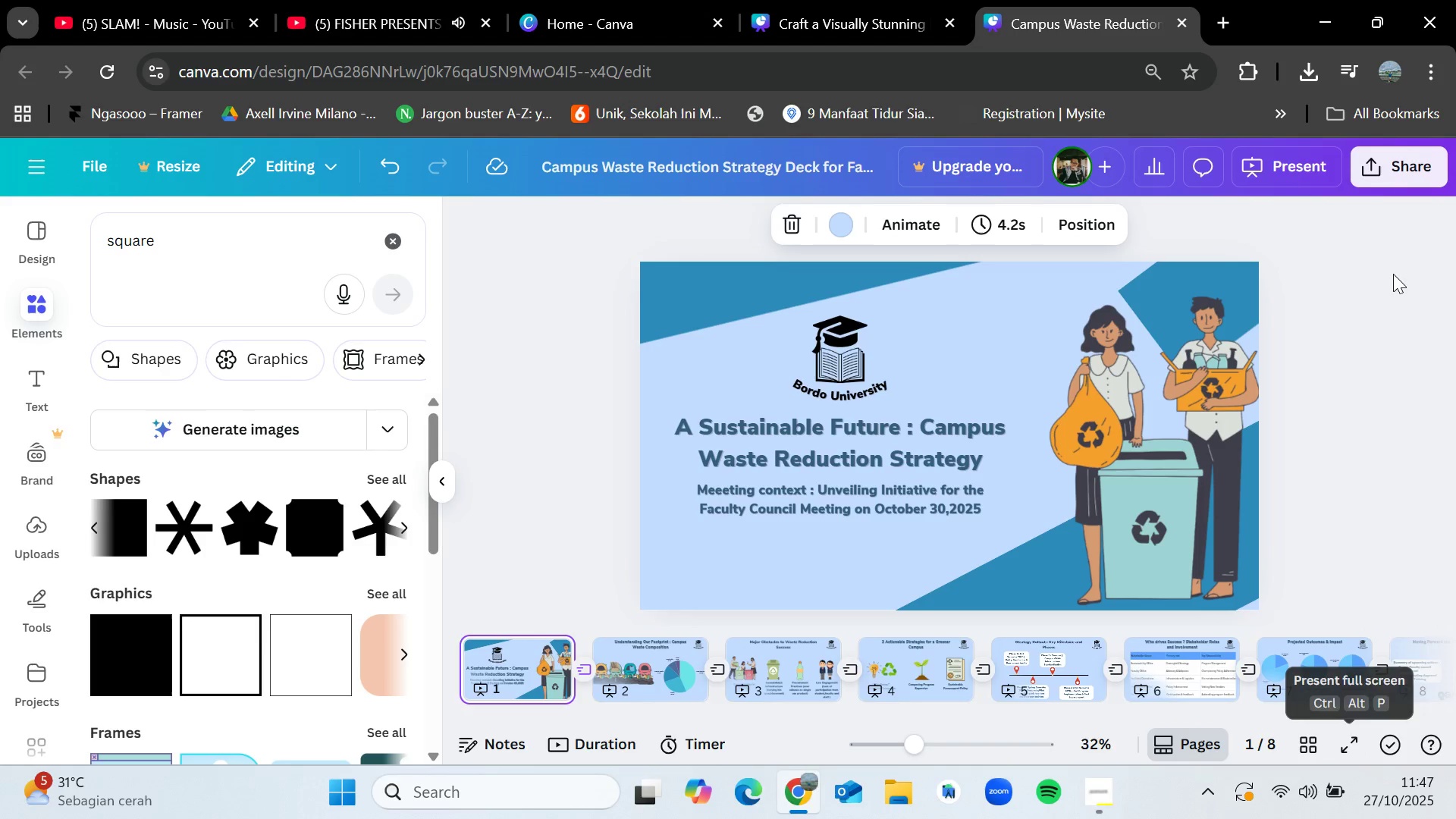 
left_click([1386, 177])
 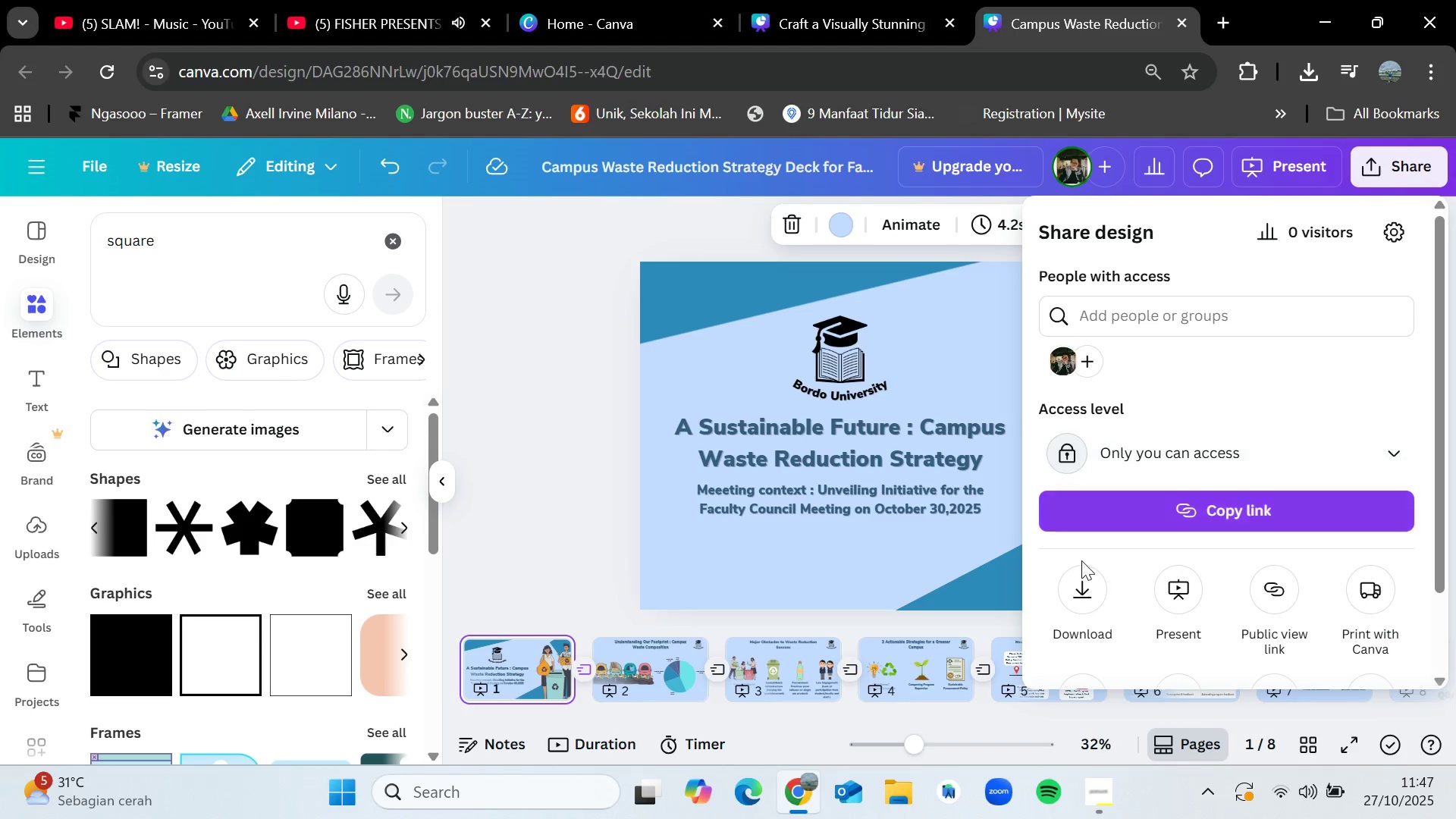 
left_click([1083, 592])
 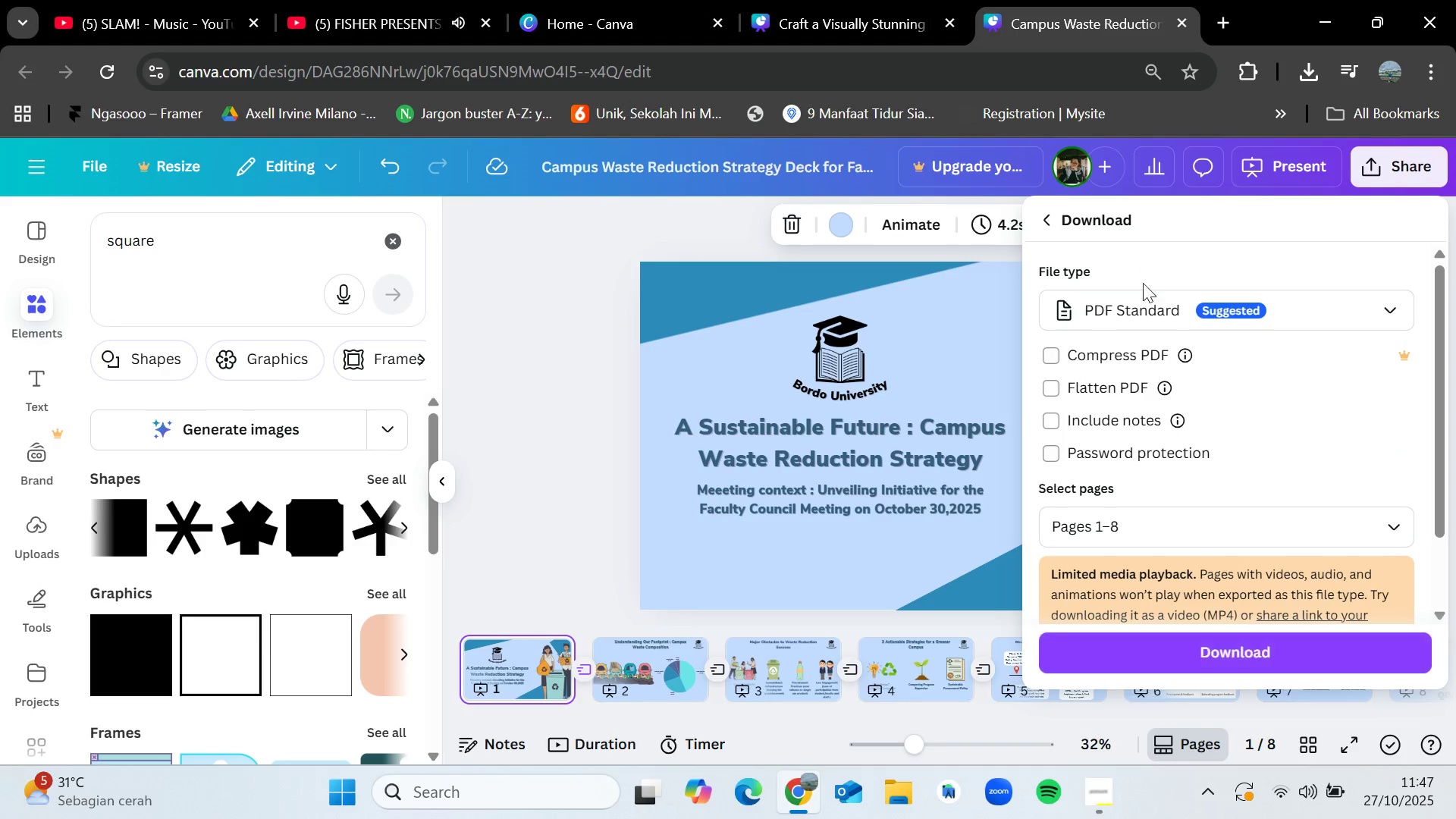 
left_click([1143, 302])
 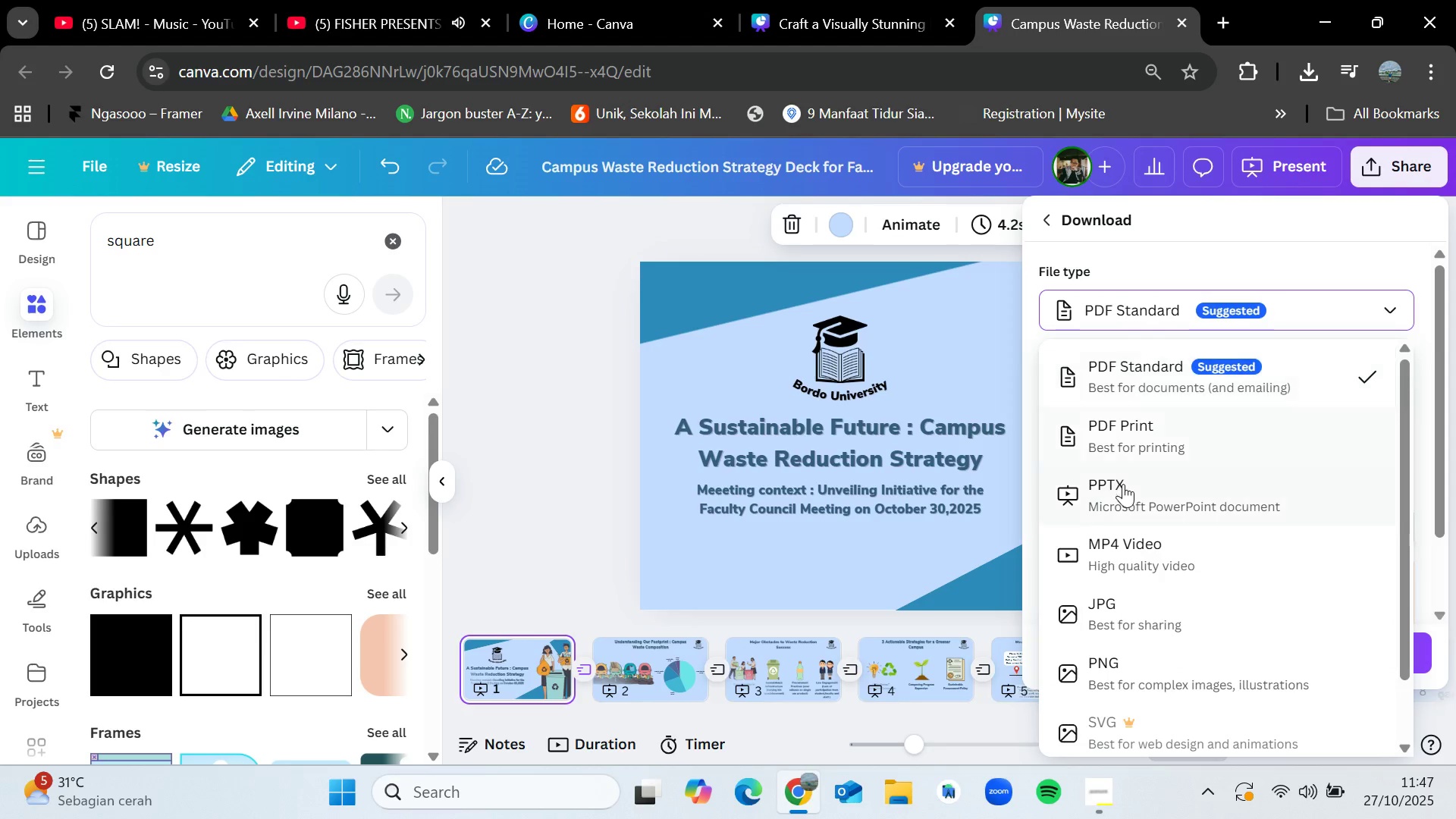 
left_click([1123, 485])
 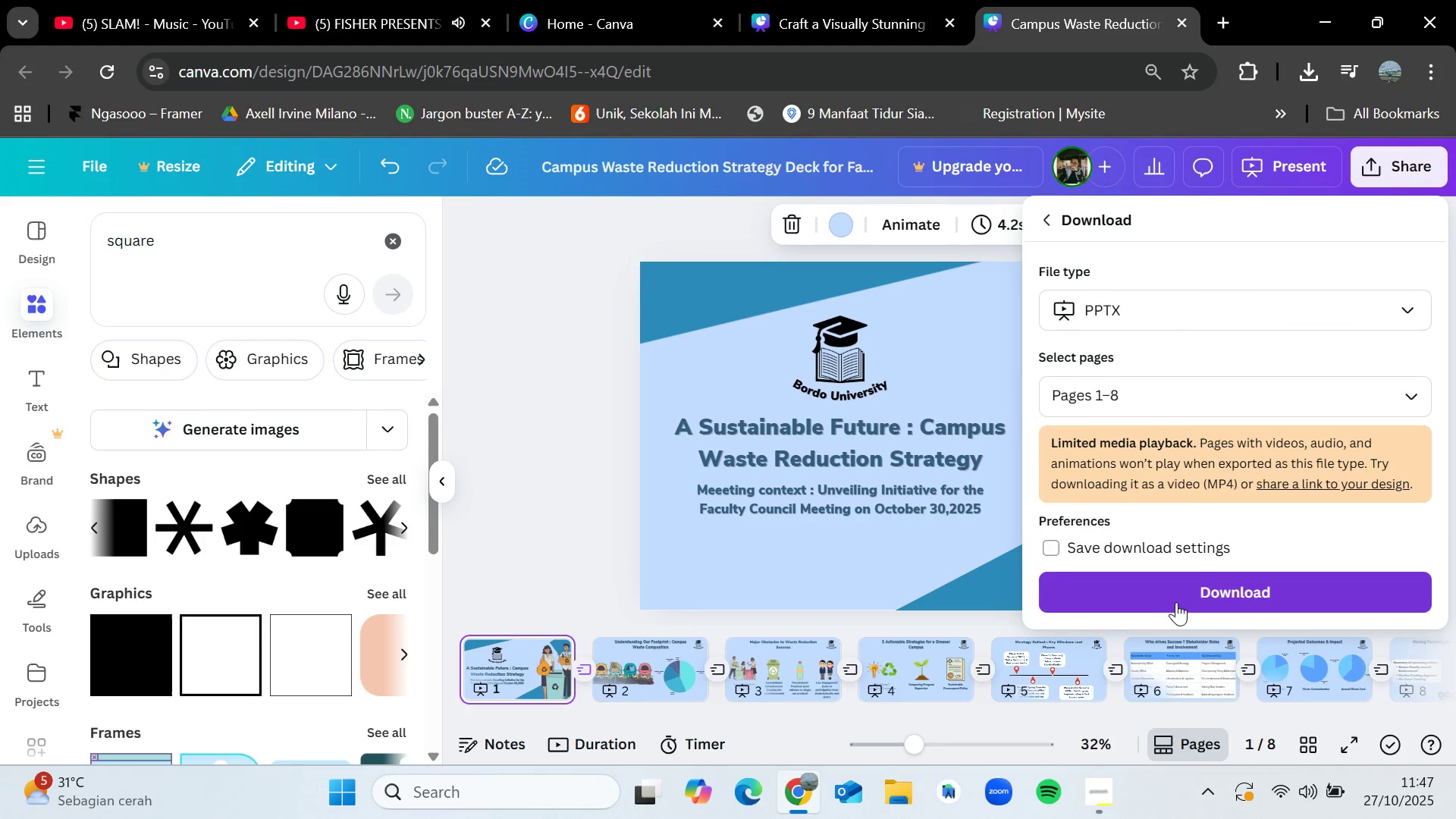 
left_click([1176, 592])
 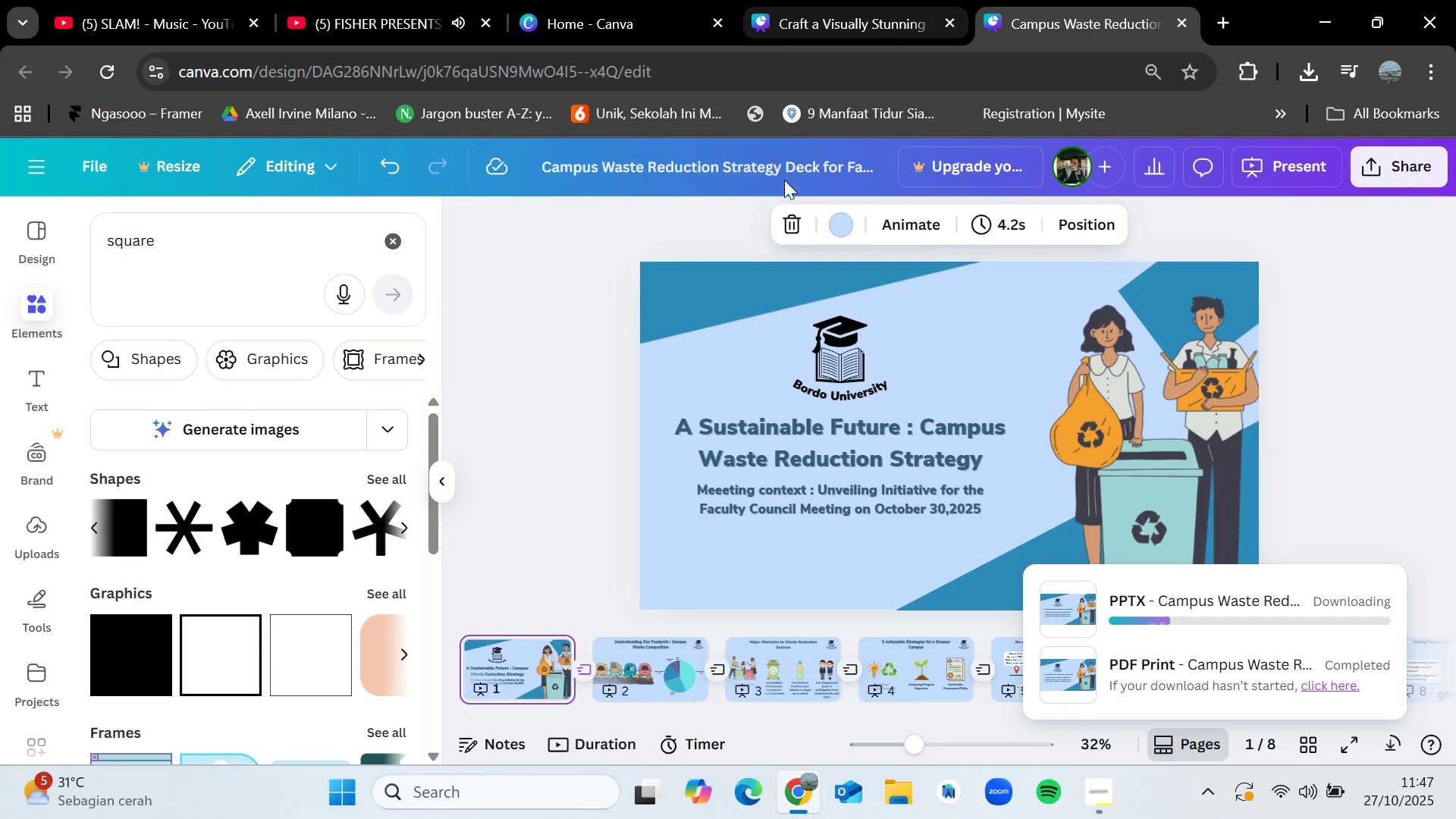 
left_click([1104, 792])